 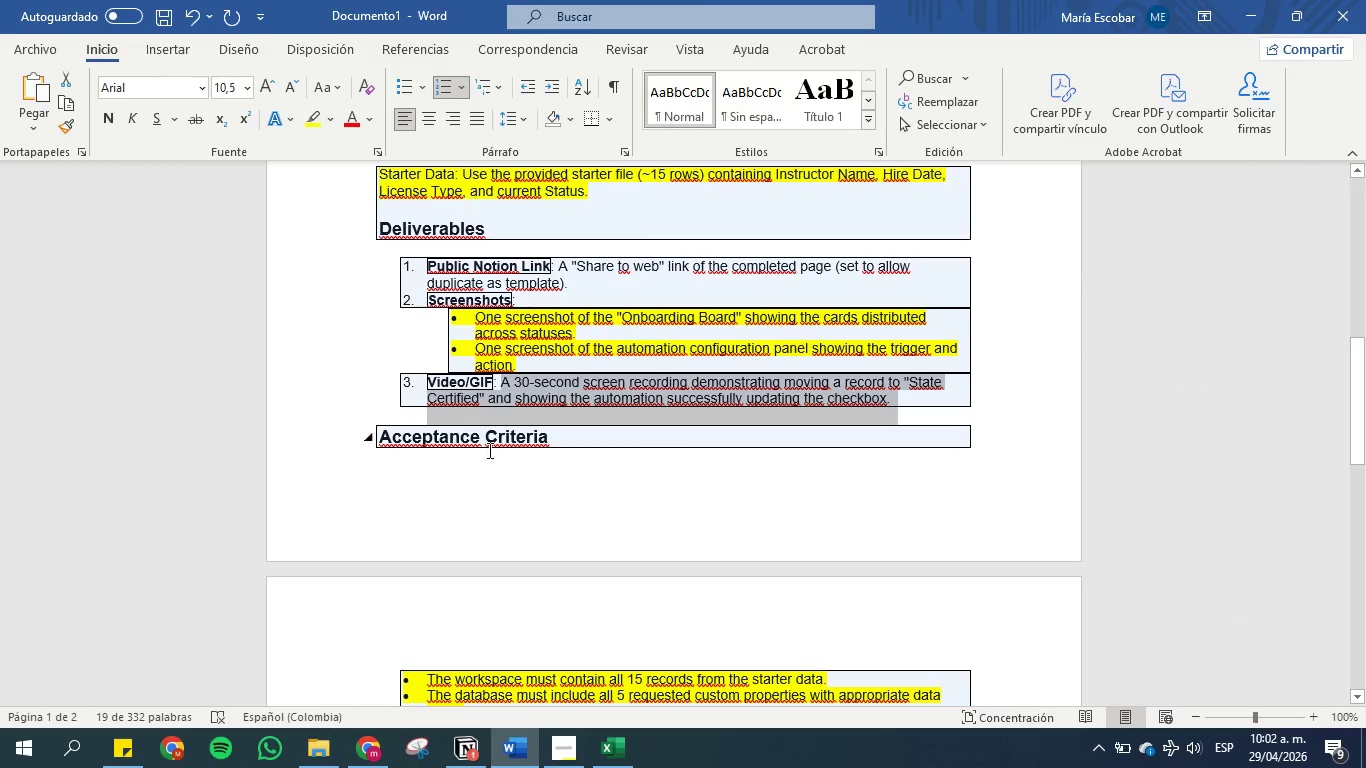 
left_click([308, 121])
 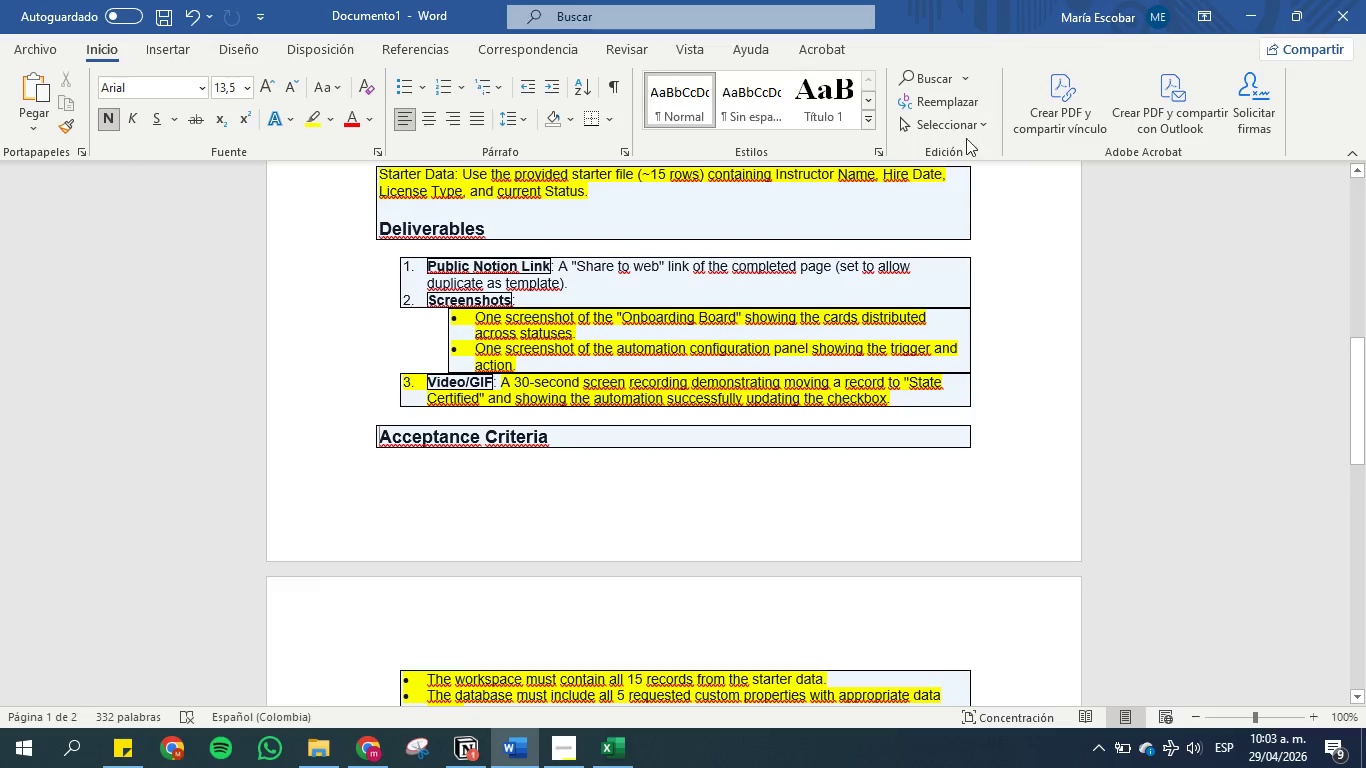 
scroll: coordinate [620, 466], scroll_direction: down, amount: 3.0
 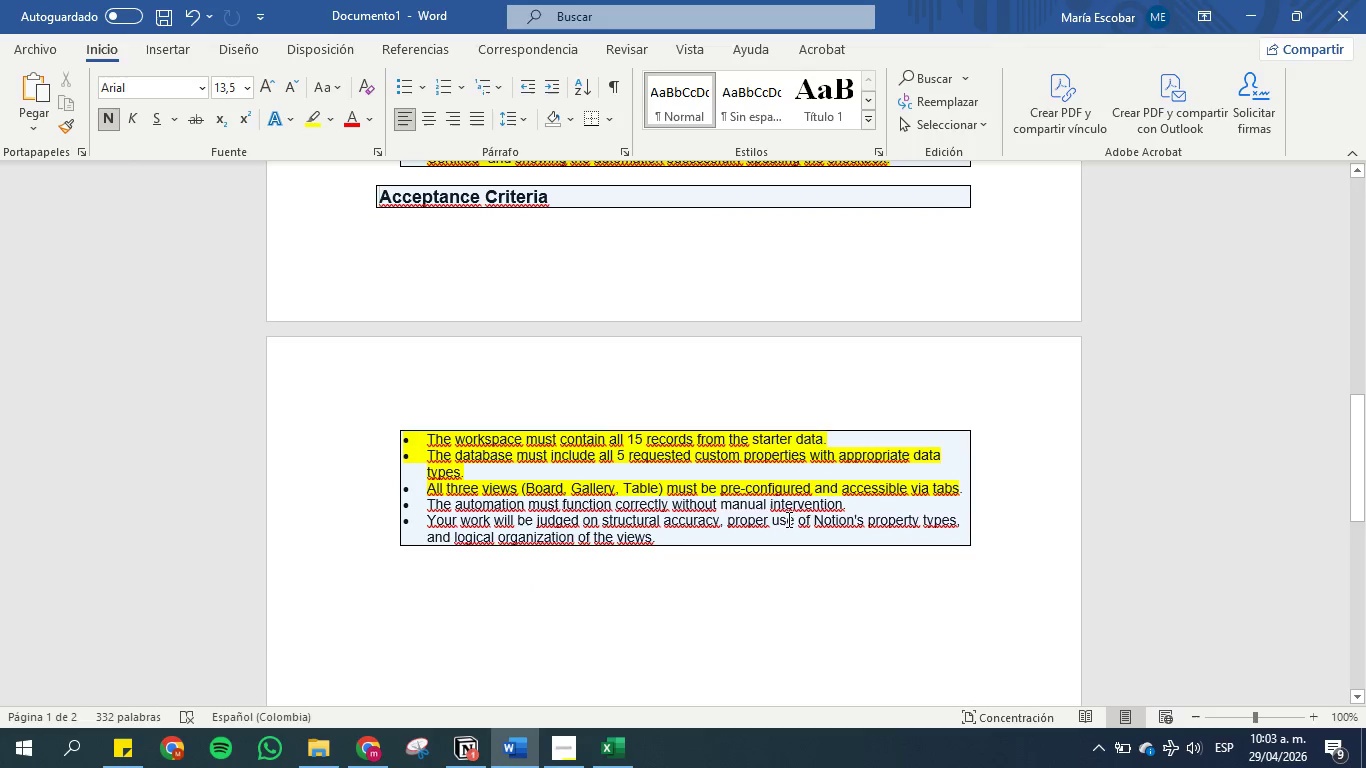 
left_click_drag(start_coordinate=[884, 504], to_coordinate=[392, 508])
 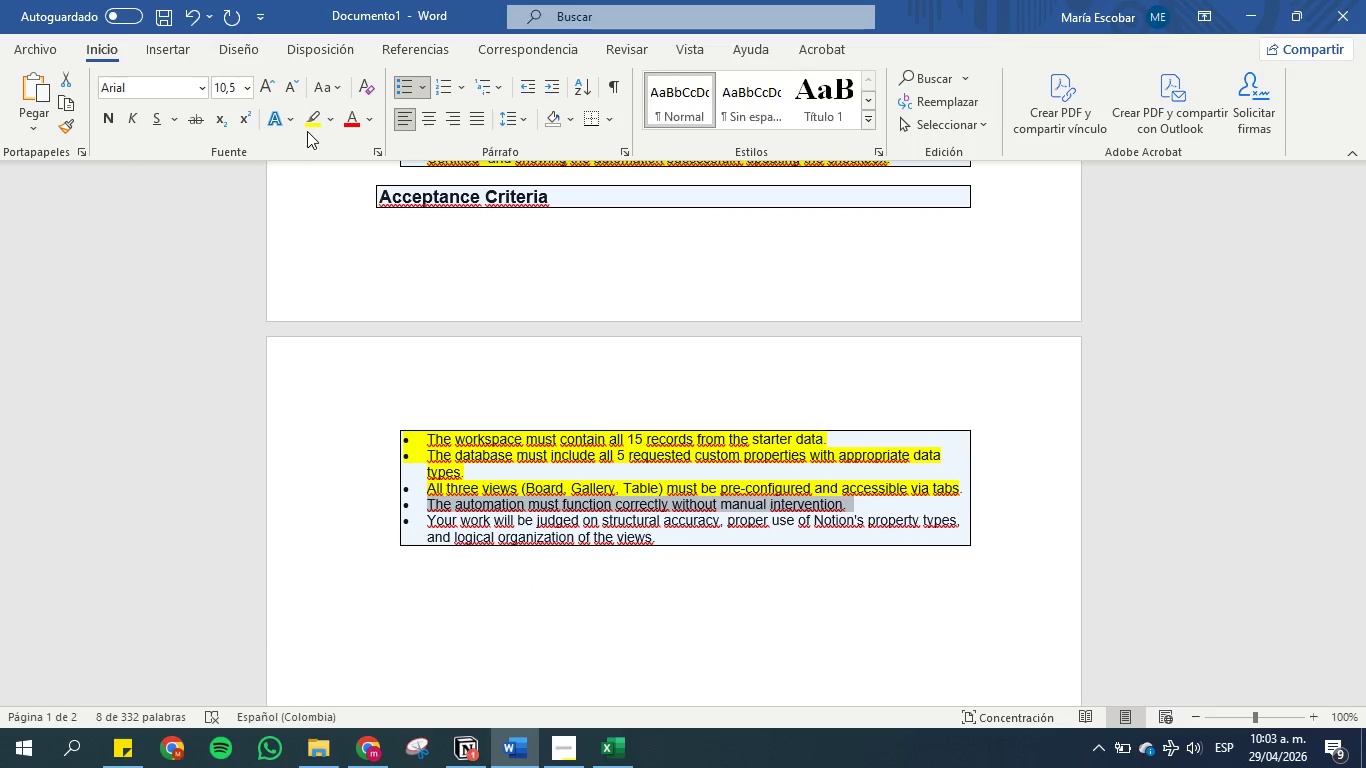 
left_click([309, 114])
 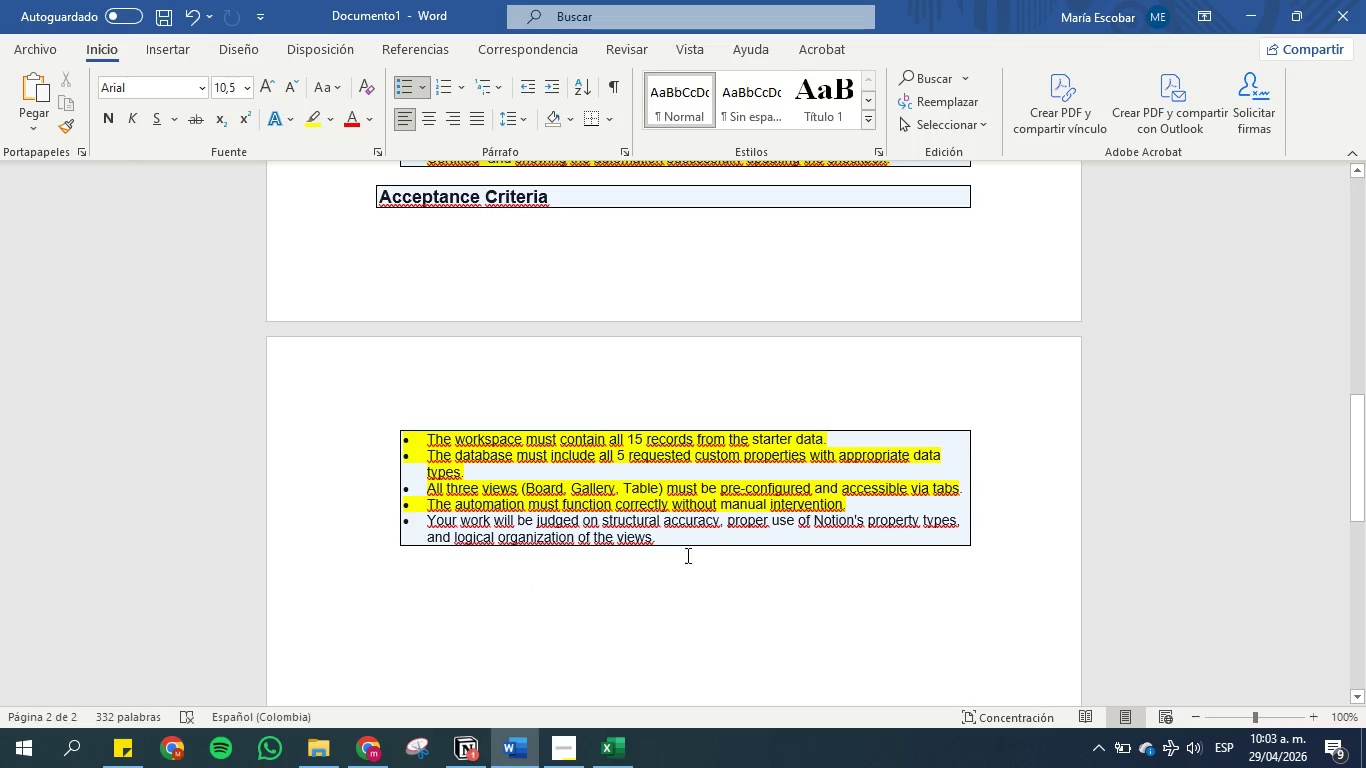 
left_click_drag(start_coordinate=[674, 539], to_coordinate=[417, 510])
 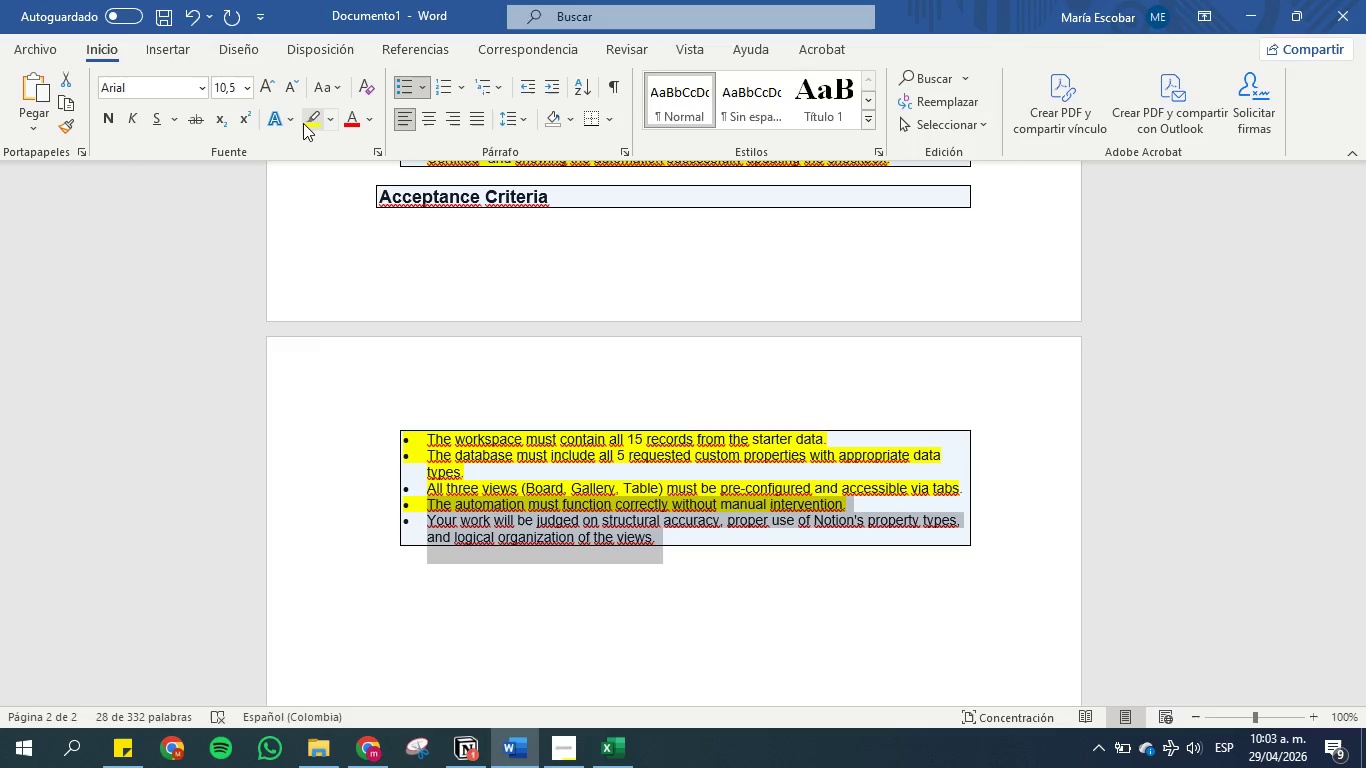 
left_click([309, 116])
 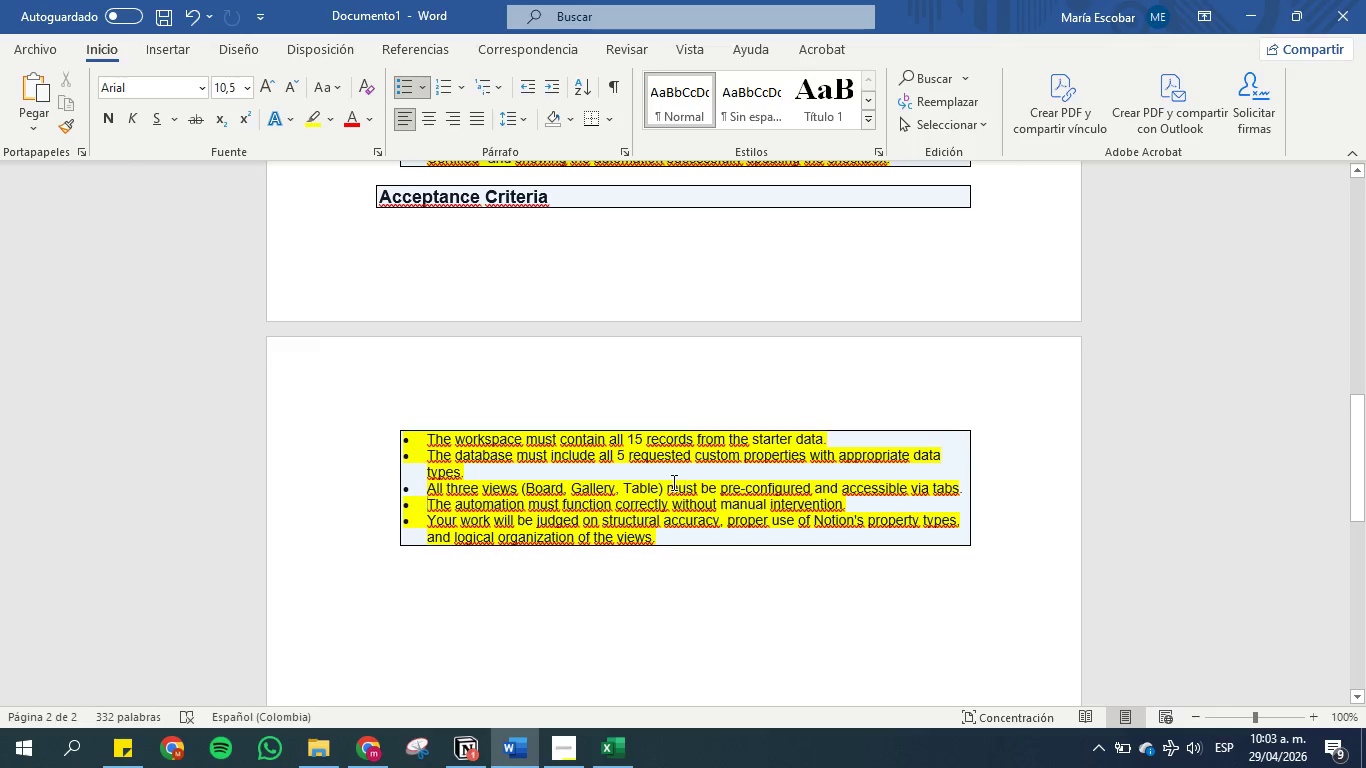 
left_click([680, 528])
 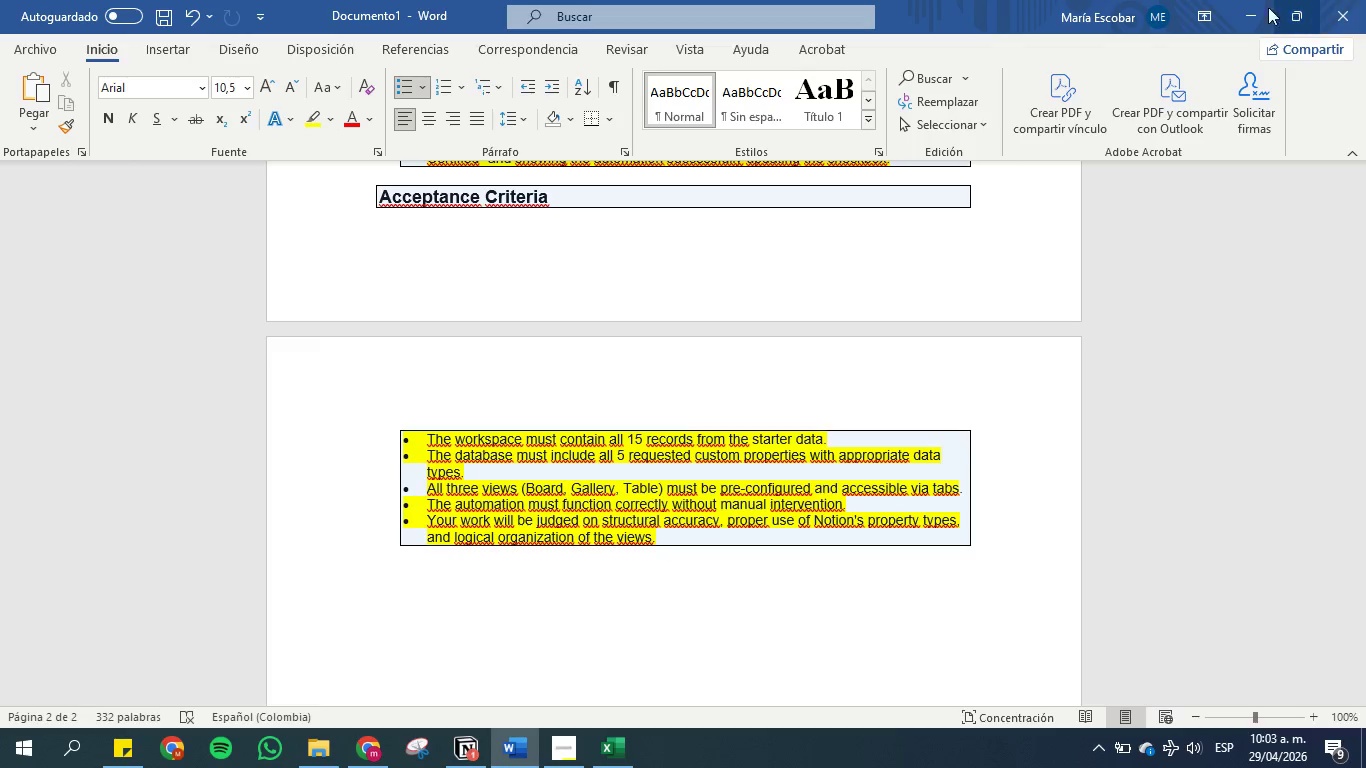 
left_click([1248, 10])
 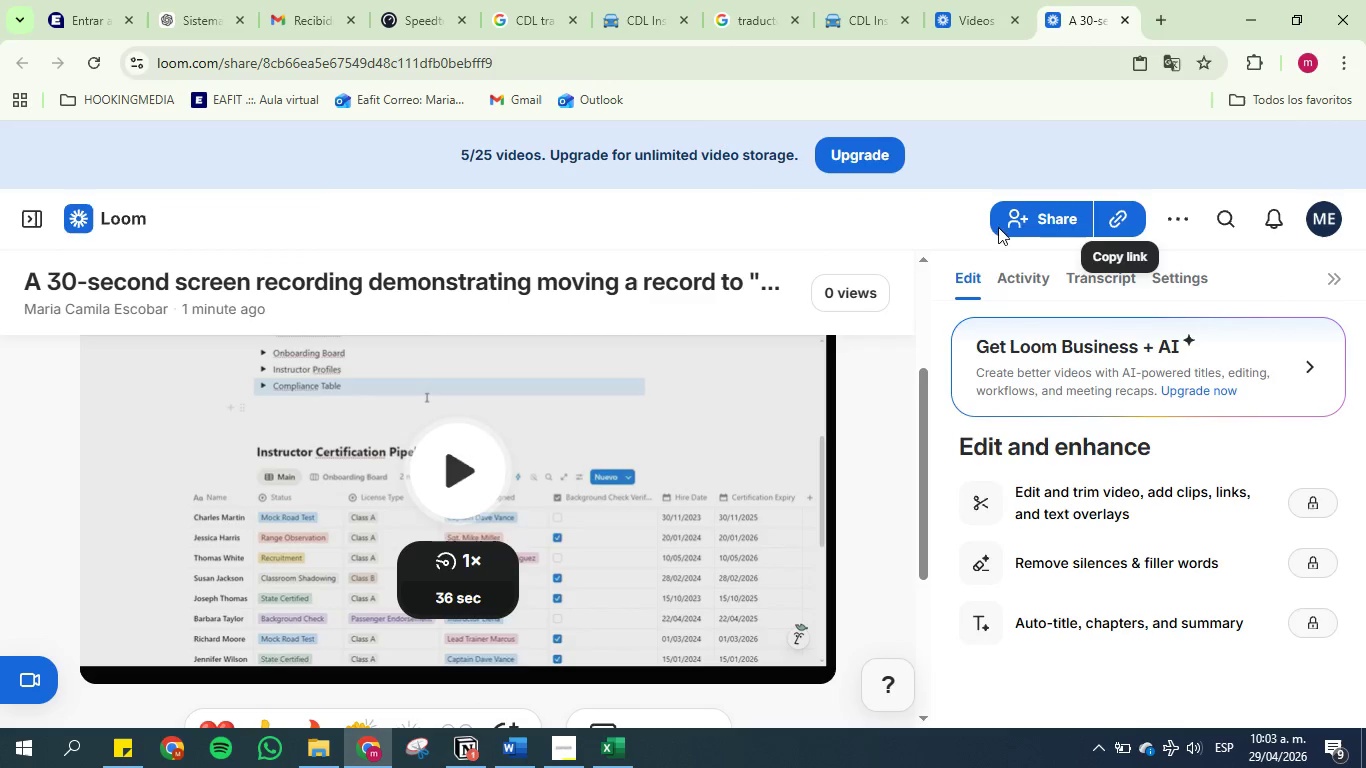 
left_click([1116, 206])
 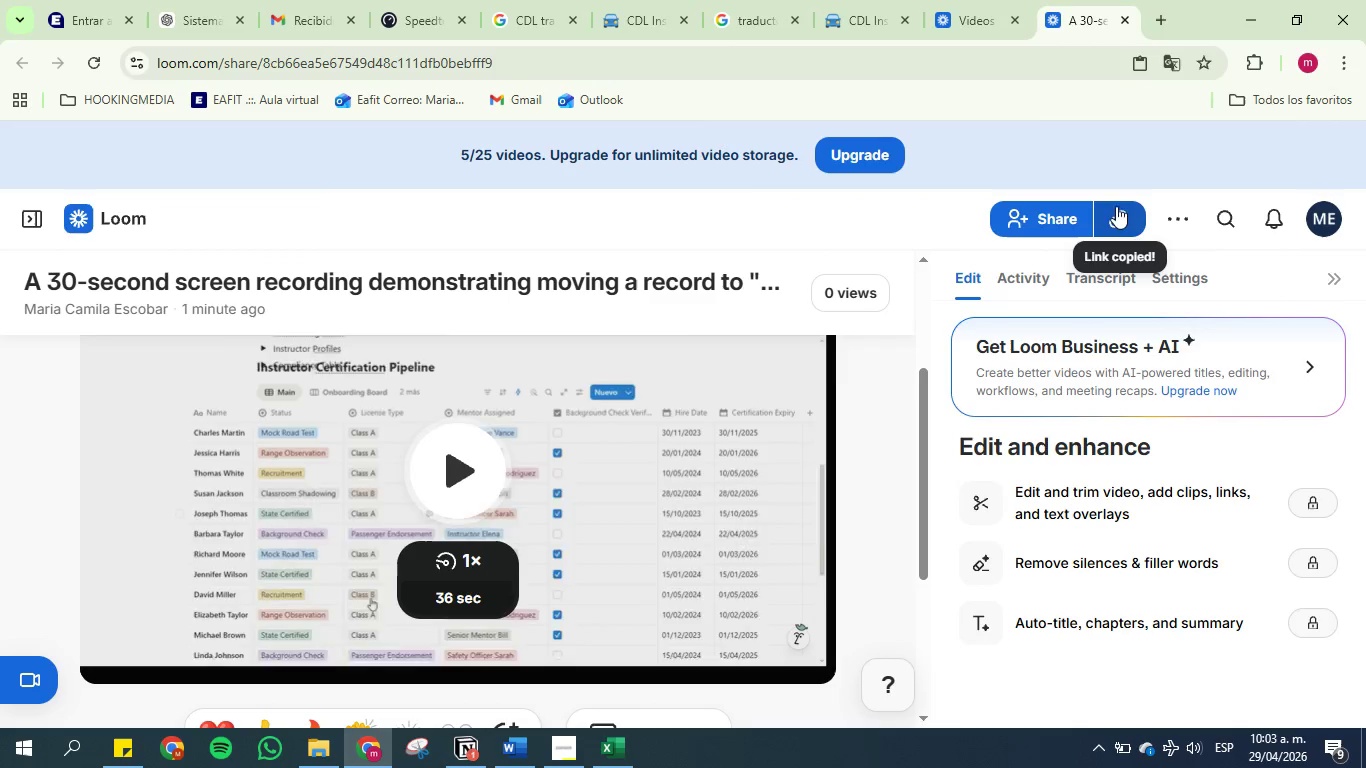 
left_click([1037, 212])
 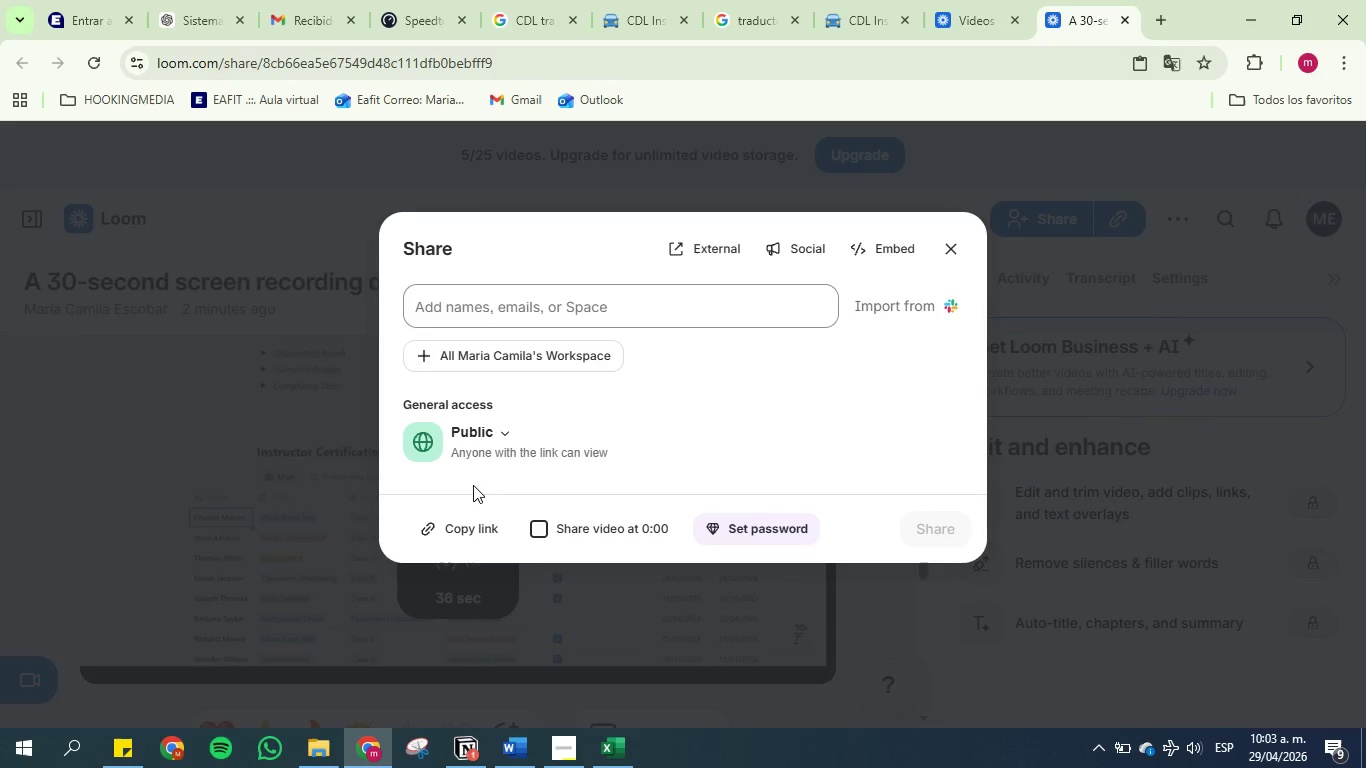 
left_click([471, 526])
 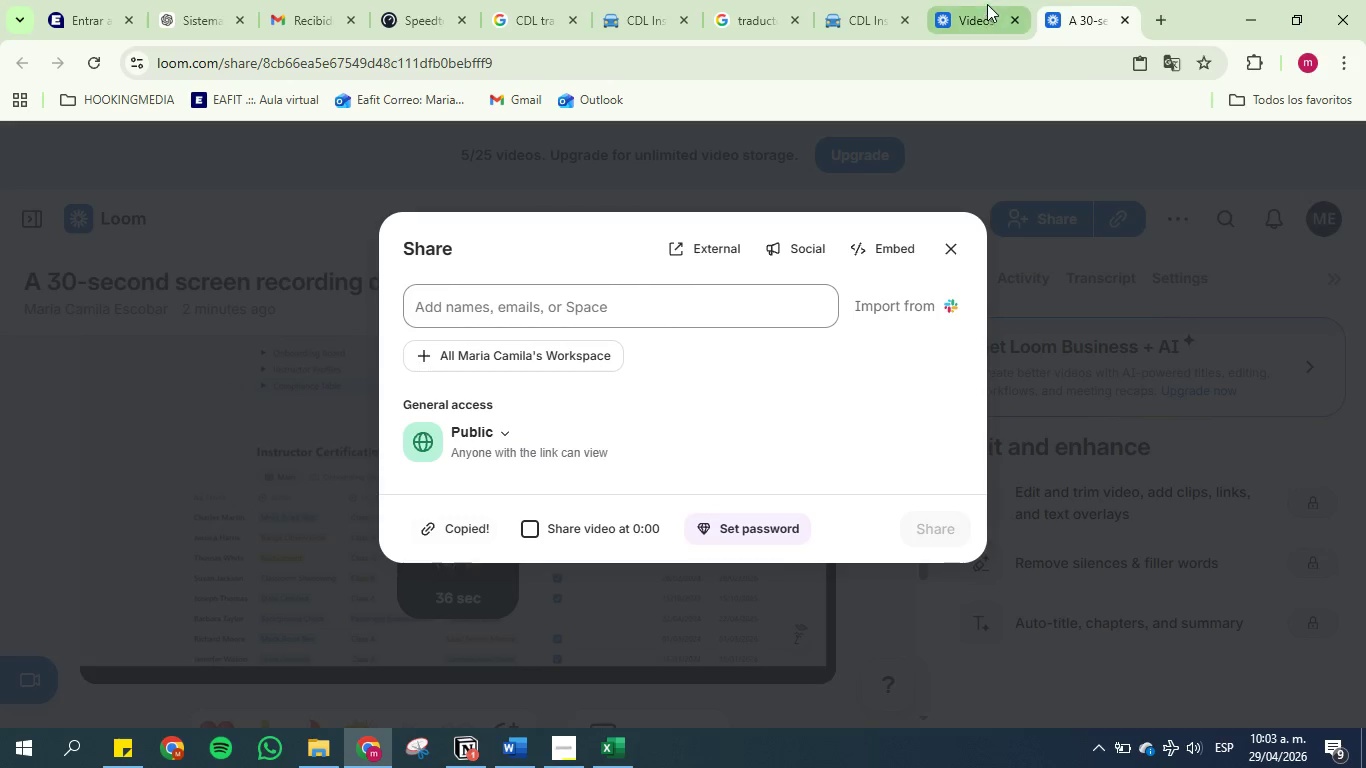 
left_click([988, 0])
 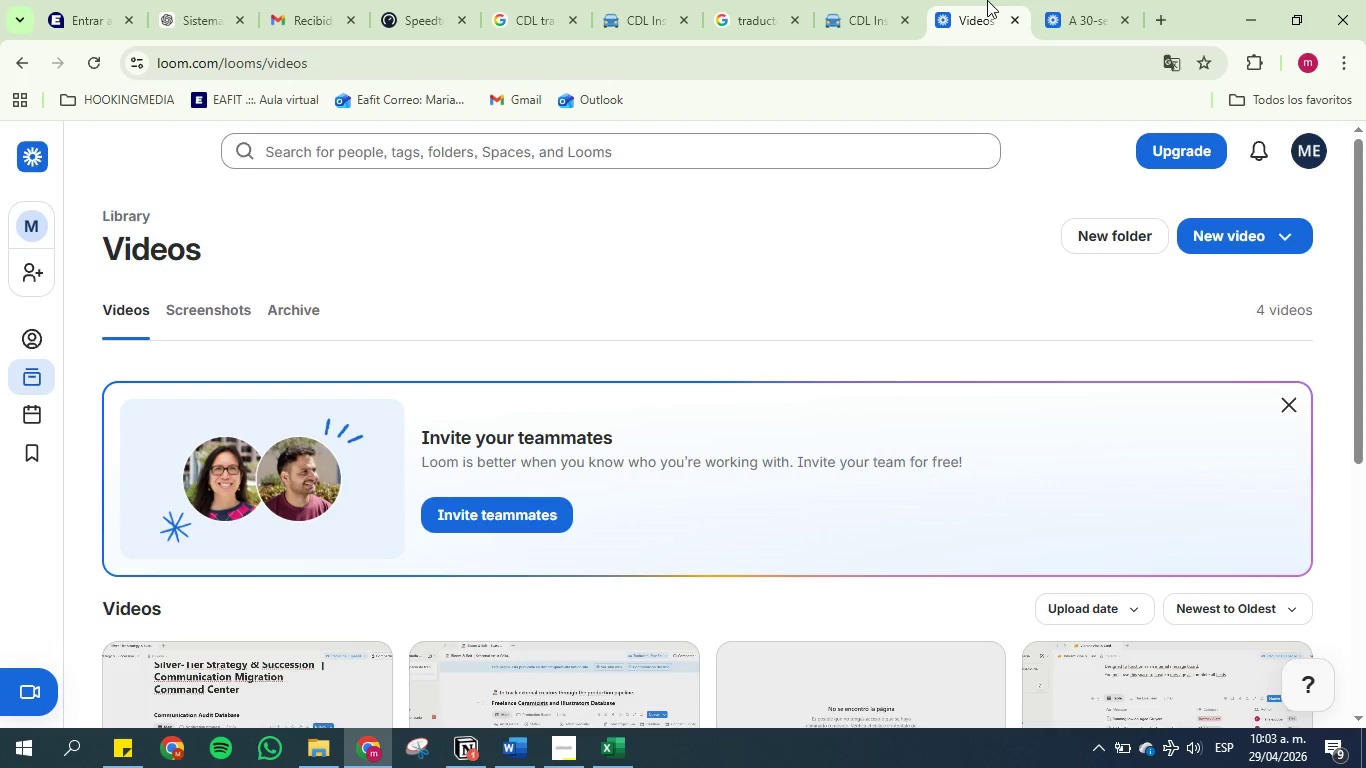 
left_click_drag(start_coordinate=[987, 0], to_coordinate=[587, 0])
 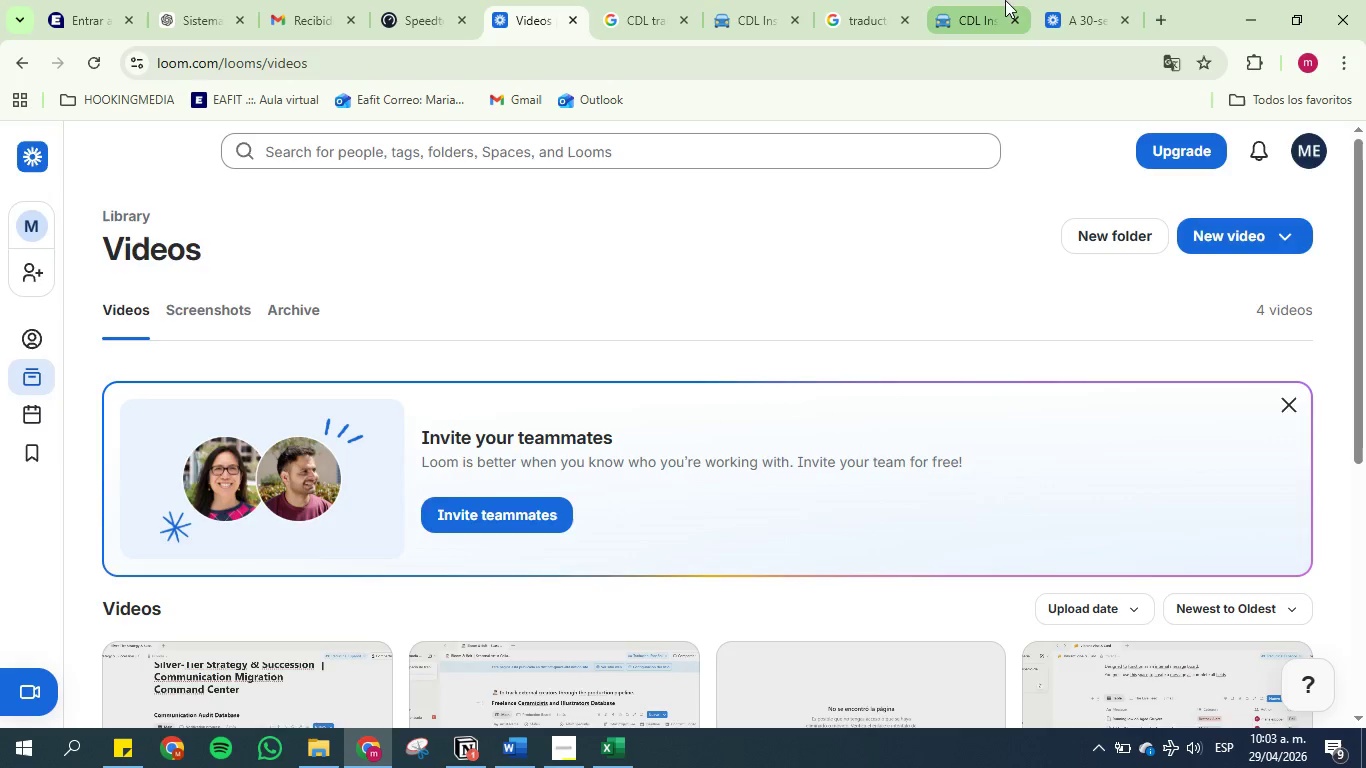 
left_click([978, 0])
 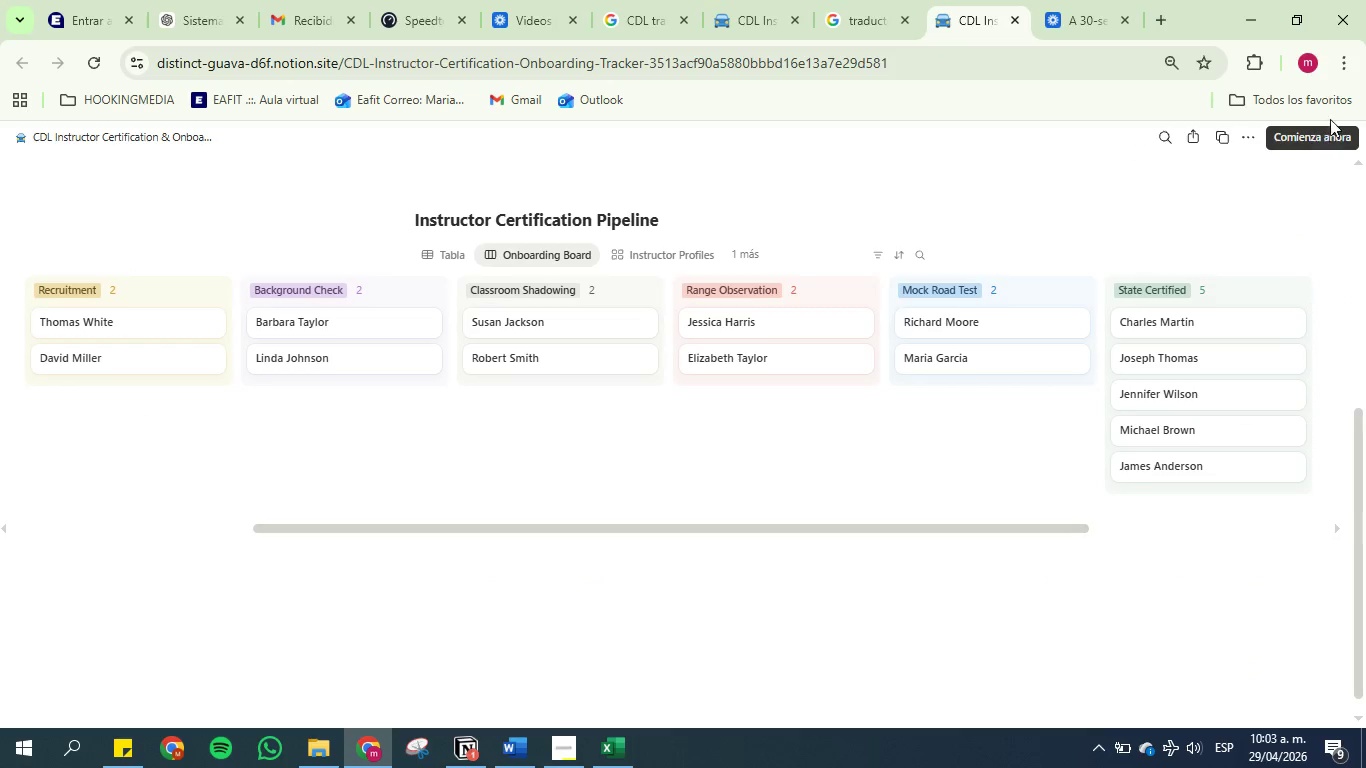 
left_click([1343, 62])
 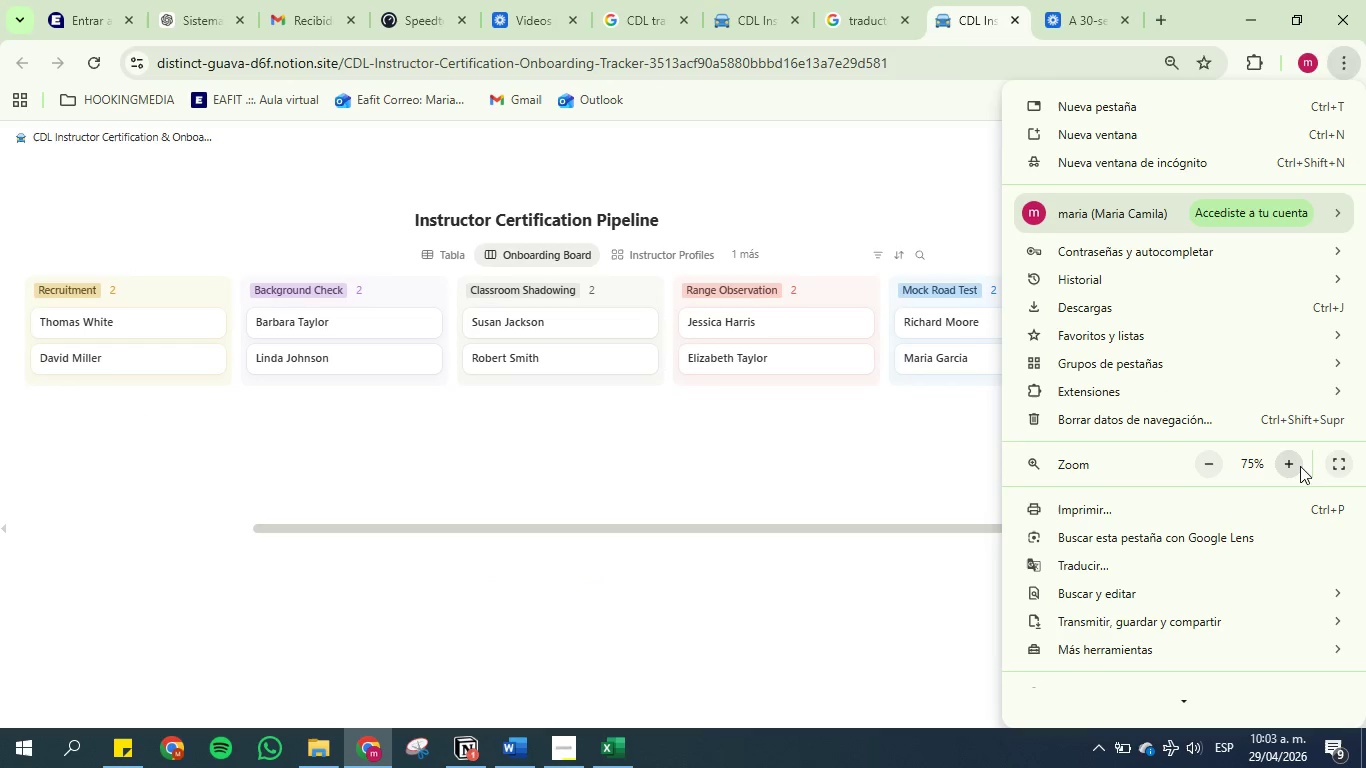 
double_click([1295, 463])
 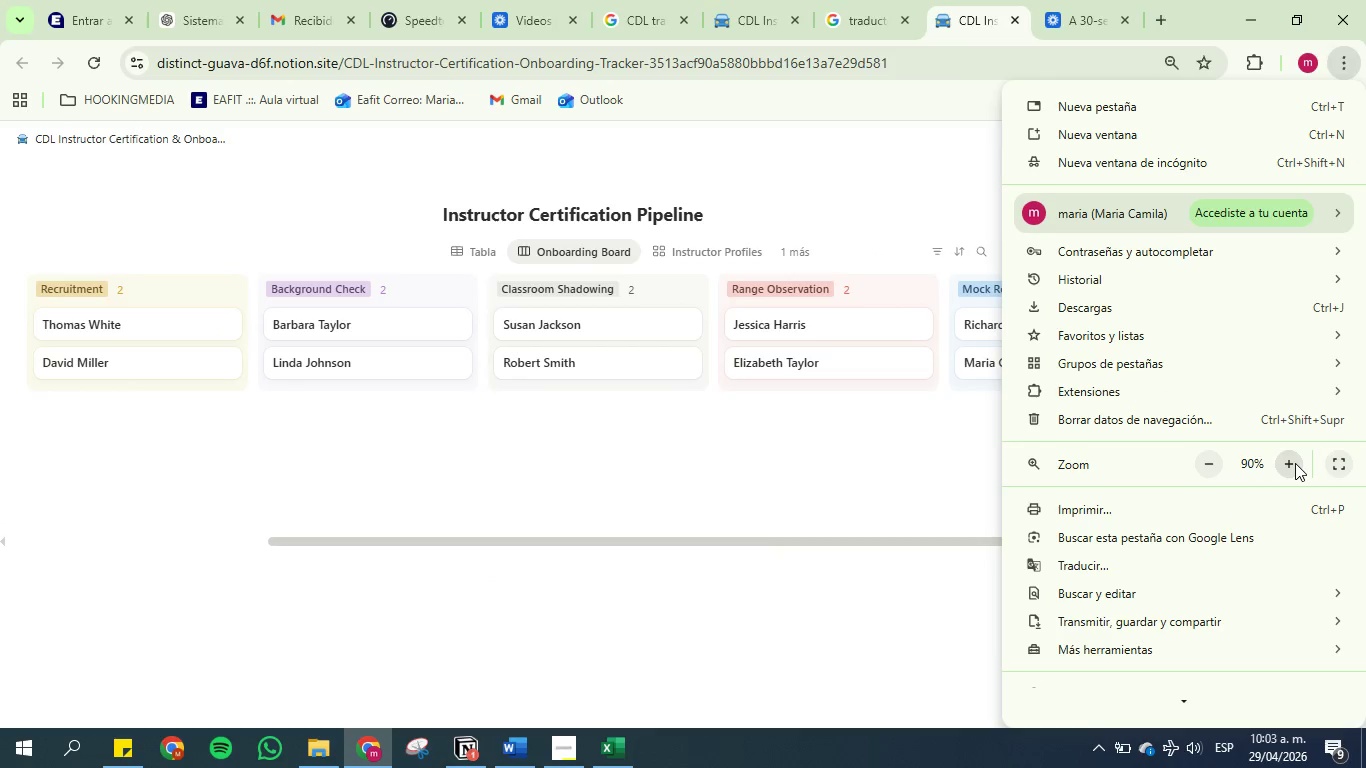 
triple_click([1295, 463])
 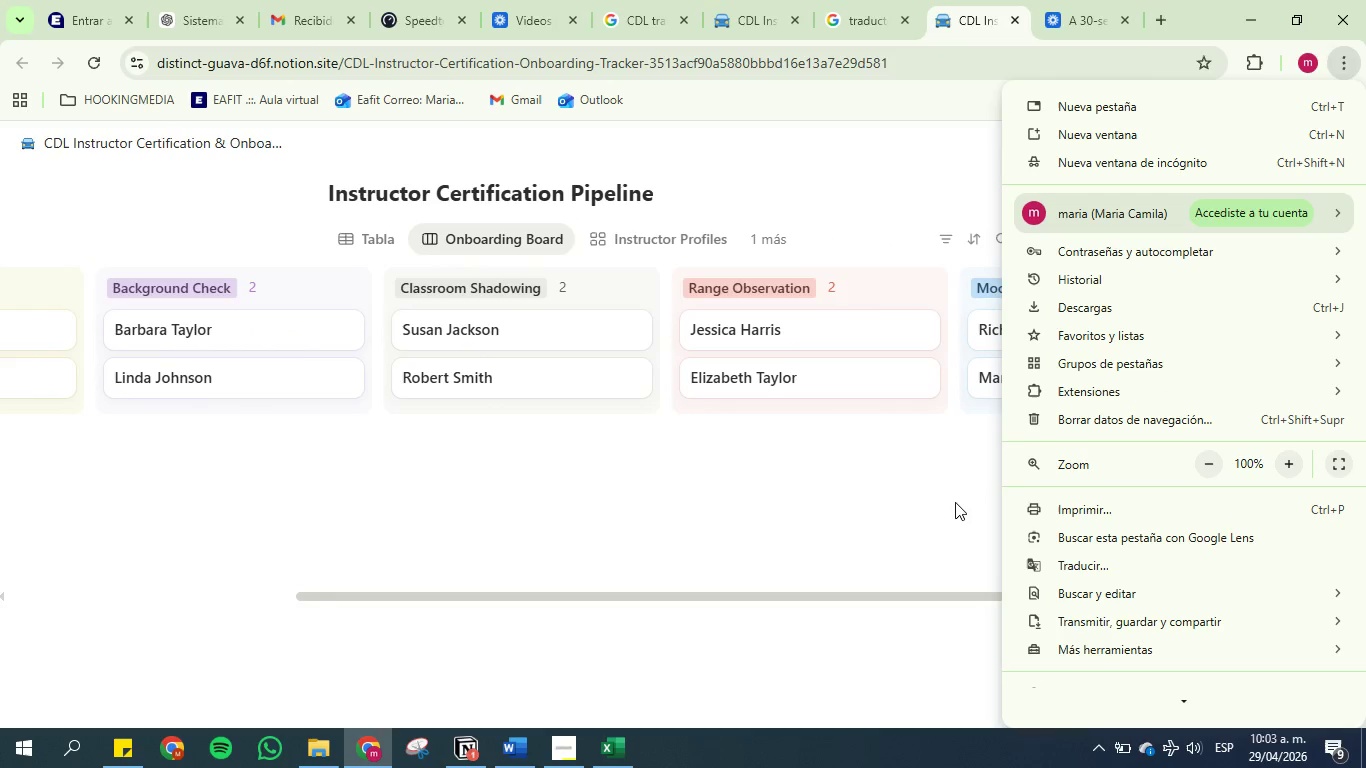 
left_click([899, 507])
 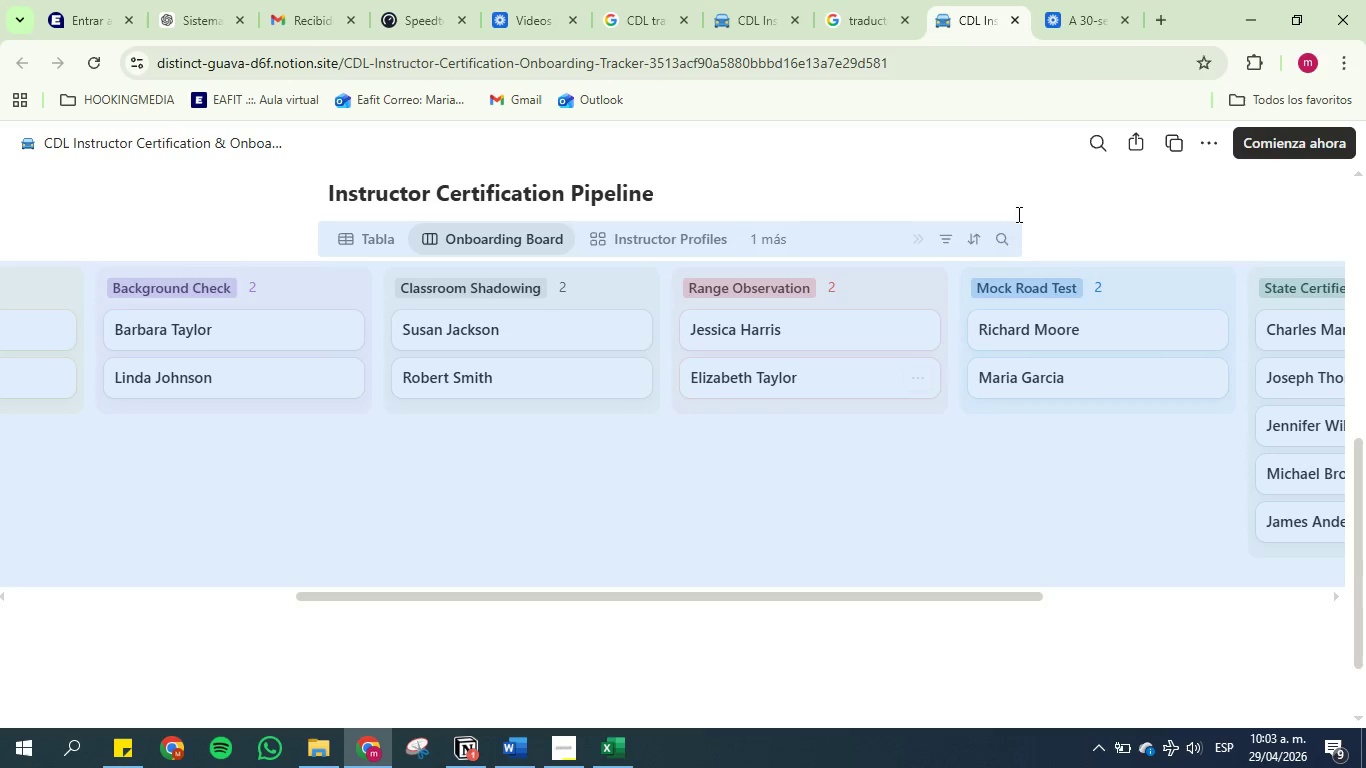 
scroll: coordinate [1015, 199], scroll_direction: up, amount: 1.0
 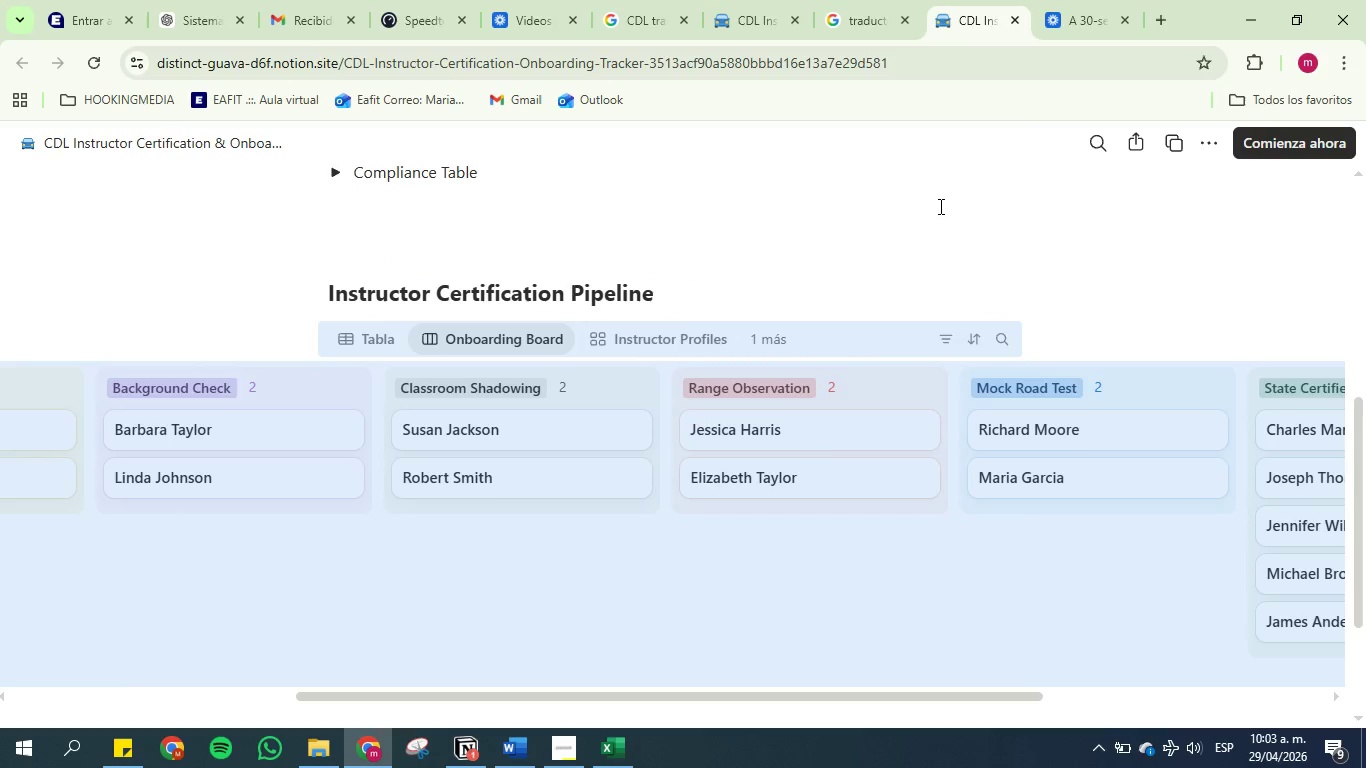 
left_click([933, 210])
 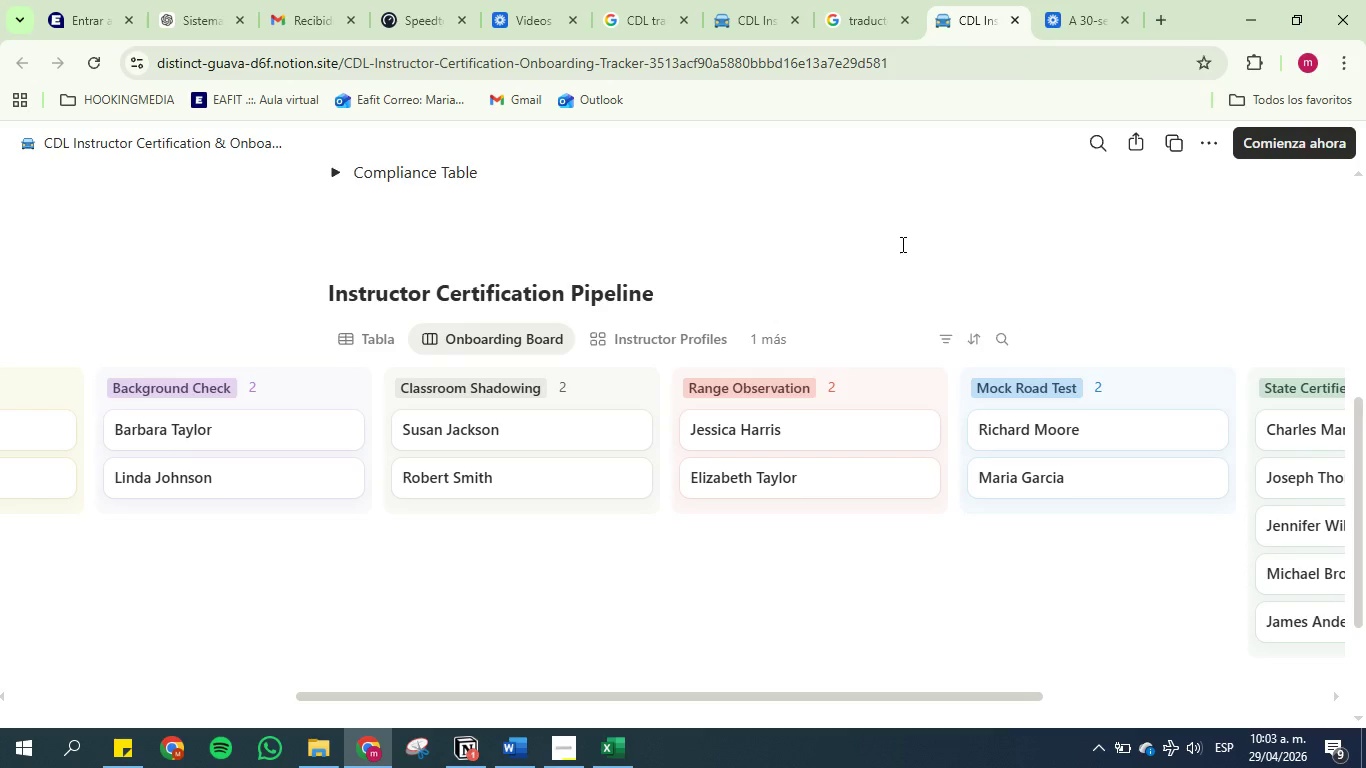 
scroll: coordinate [920, 215], scroll_direction: up, amount: 10.0
 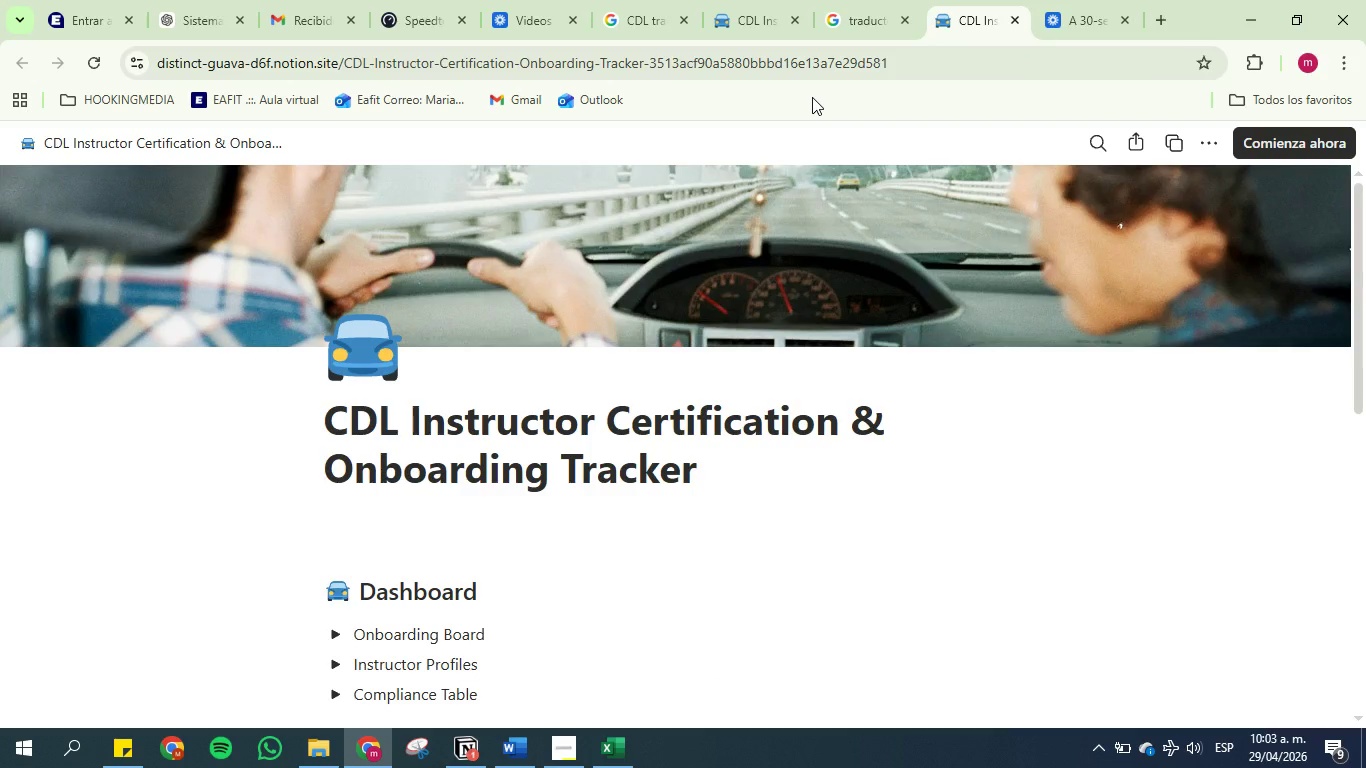 
left_click([1072, 0])
 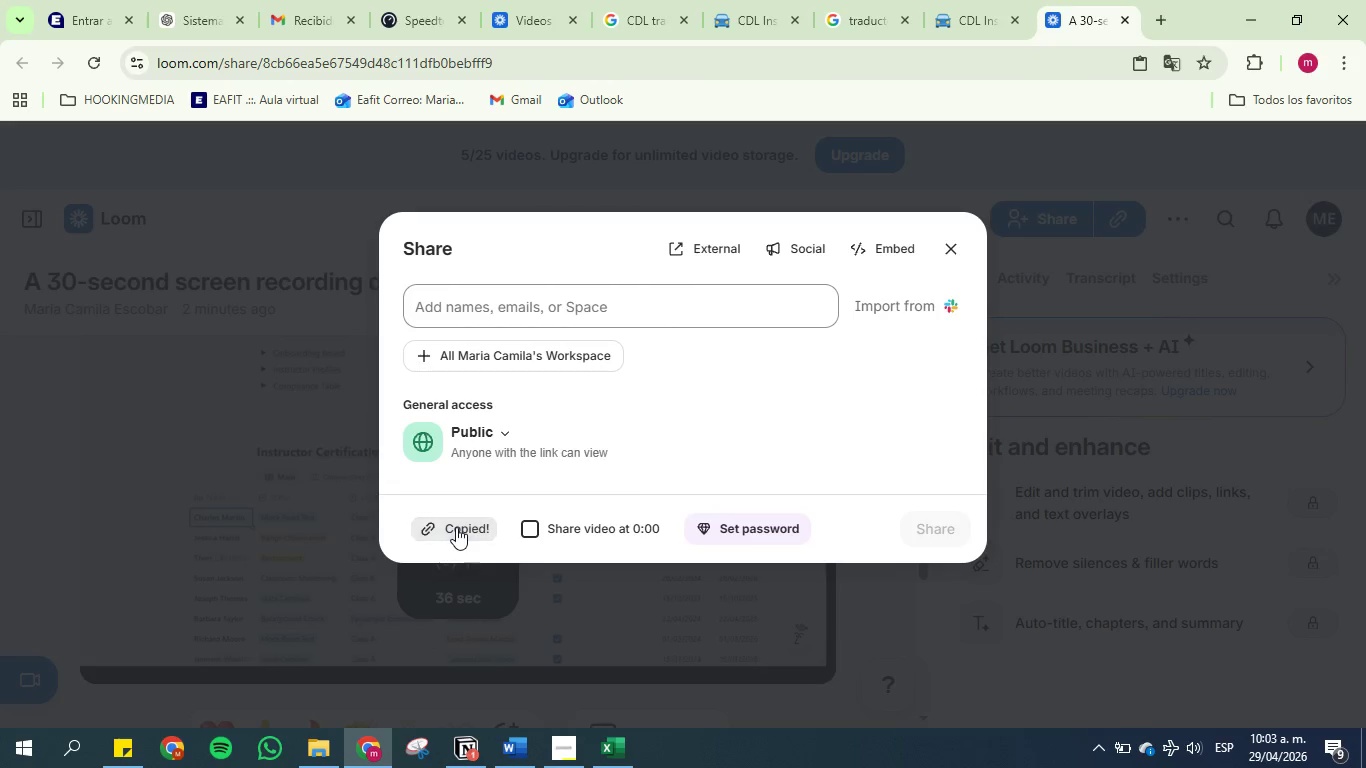 
left_click([964, 0])
 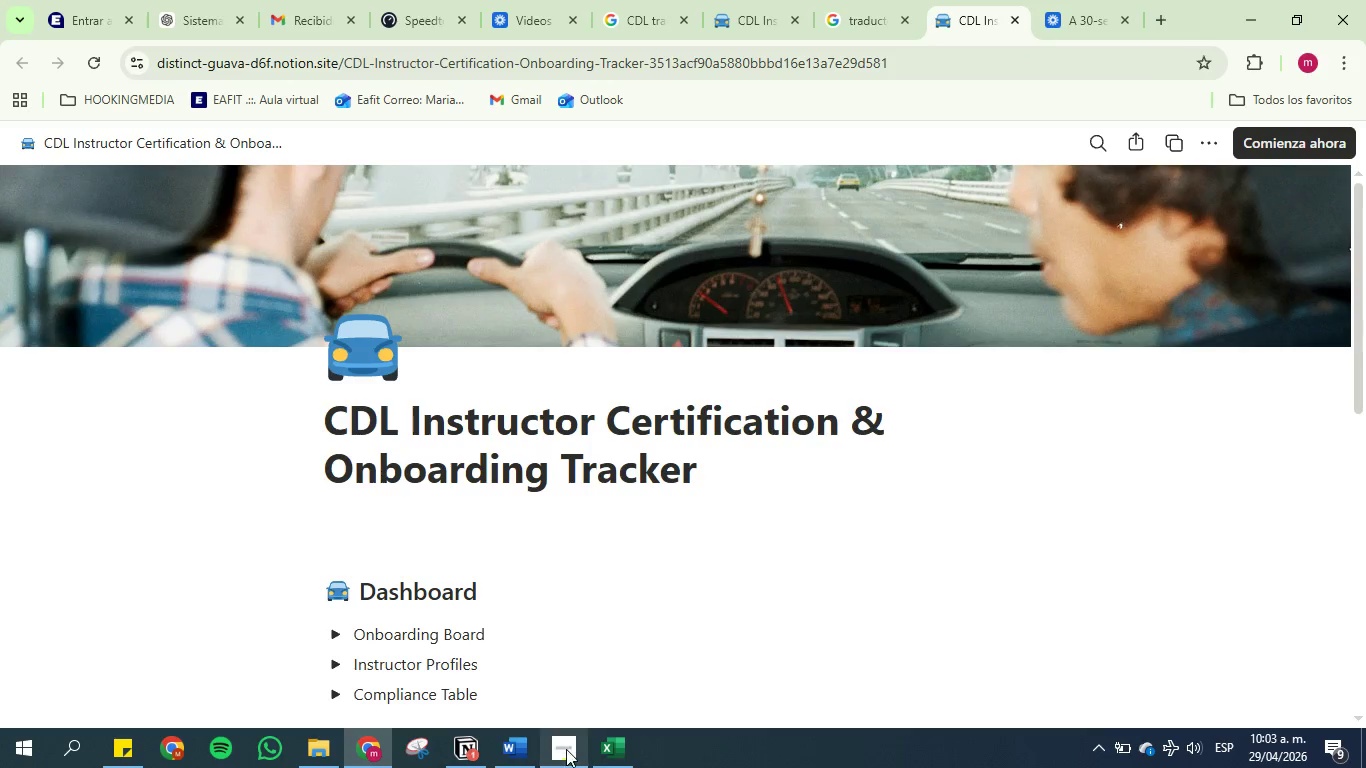 
left_click([526, 759])
 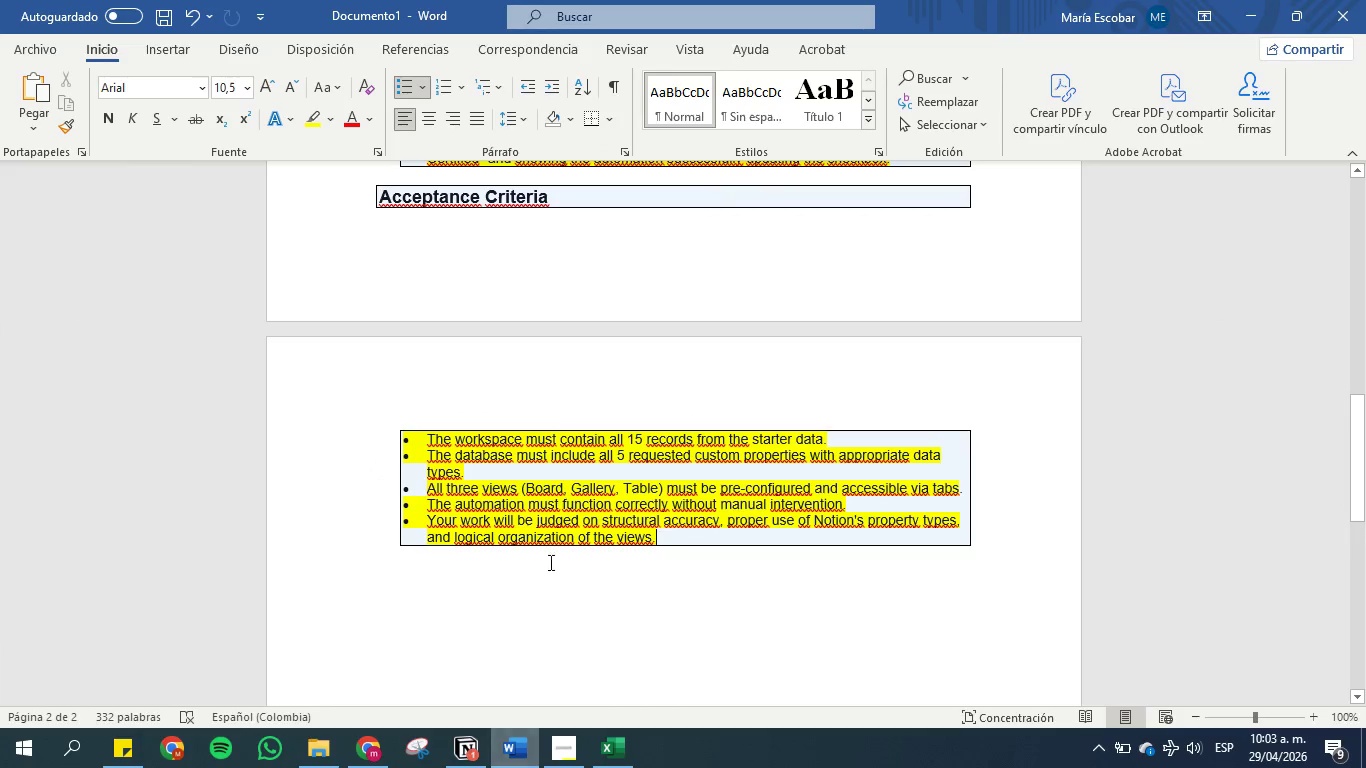 
scroll: coordinate [555, 436], scroll_direction: up, amount: 6.0
 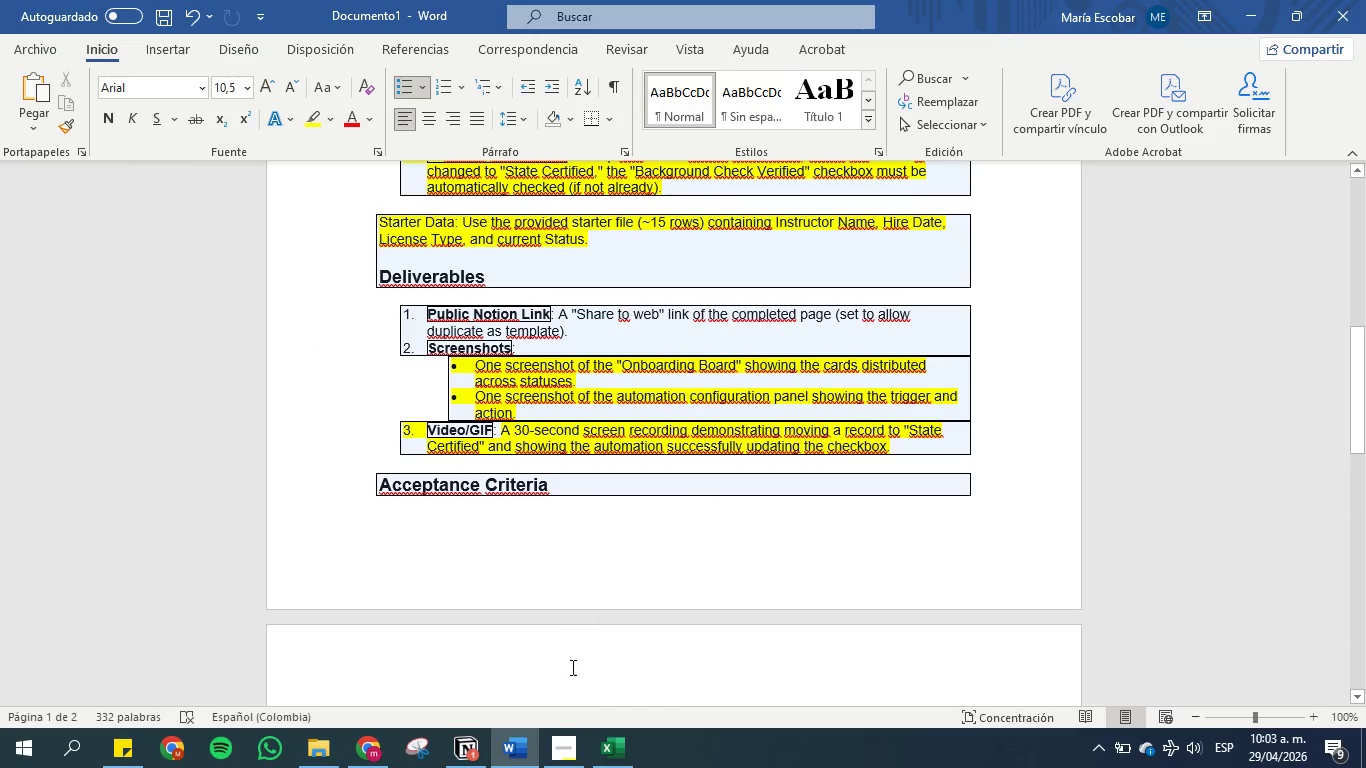 
left_click([553, 748])